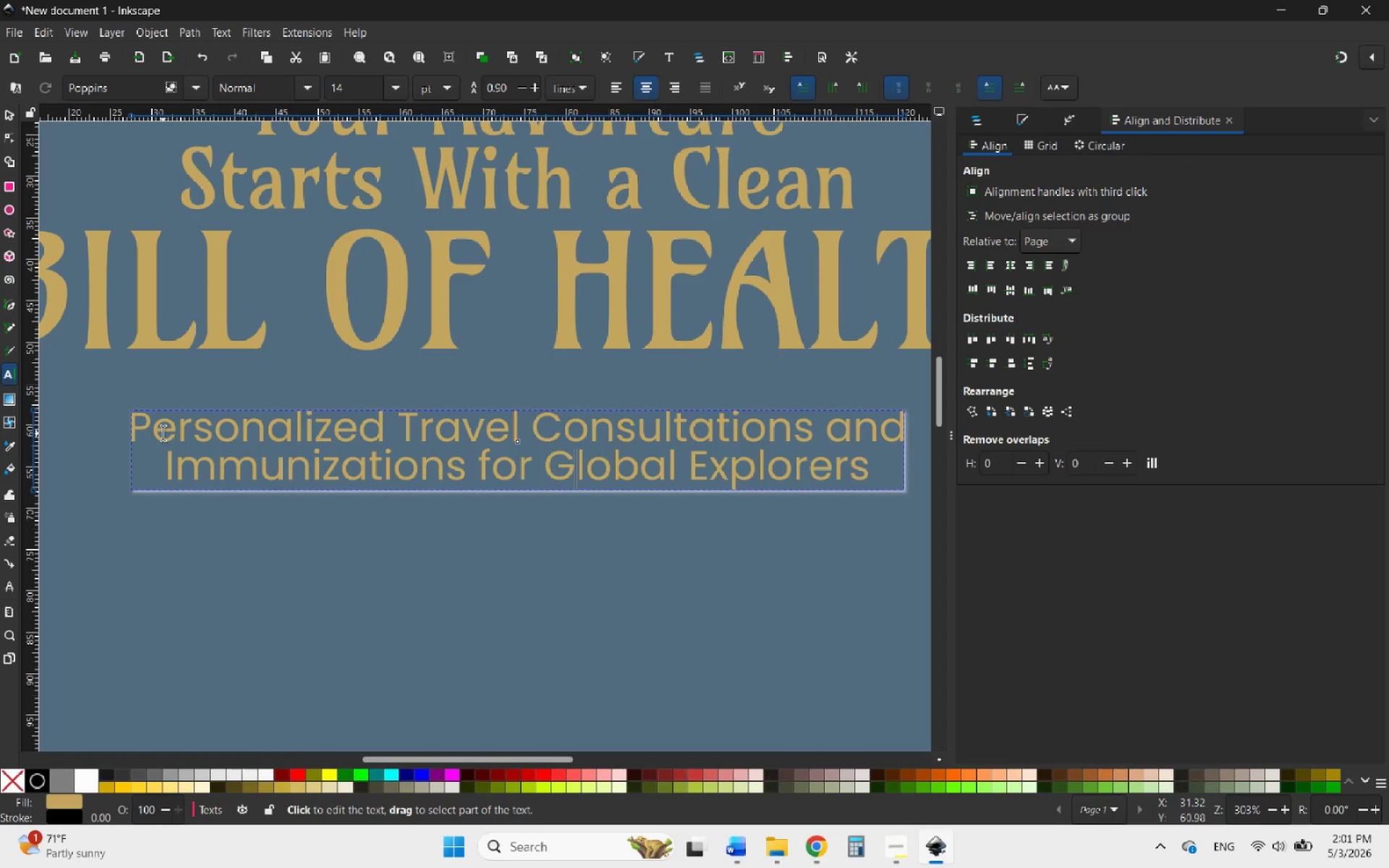 
left_click_drag(start_coordinate=[153, 433], to_coordinate=[381, 433])
 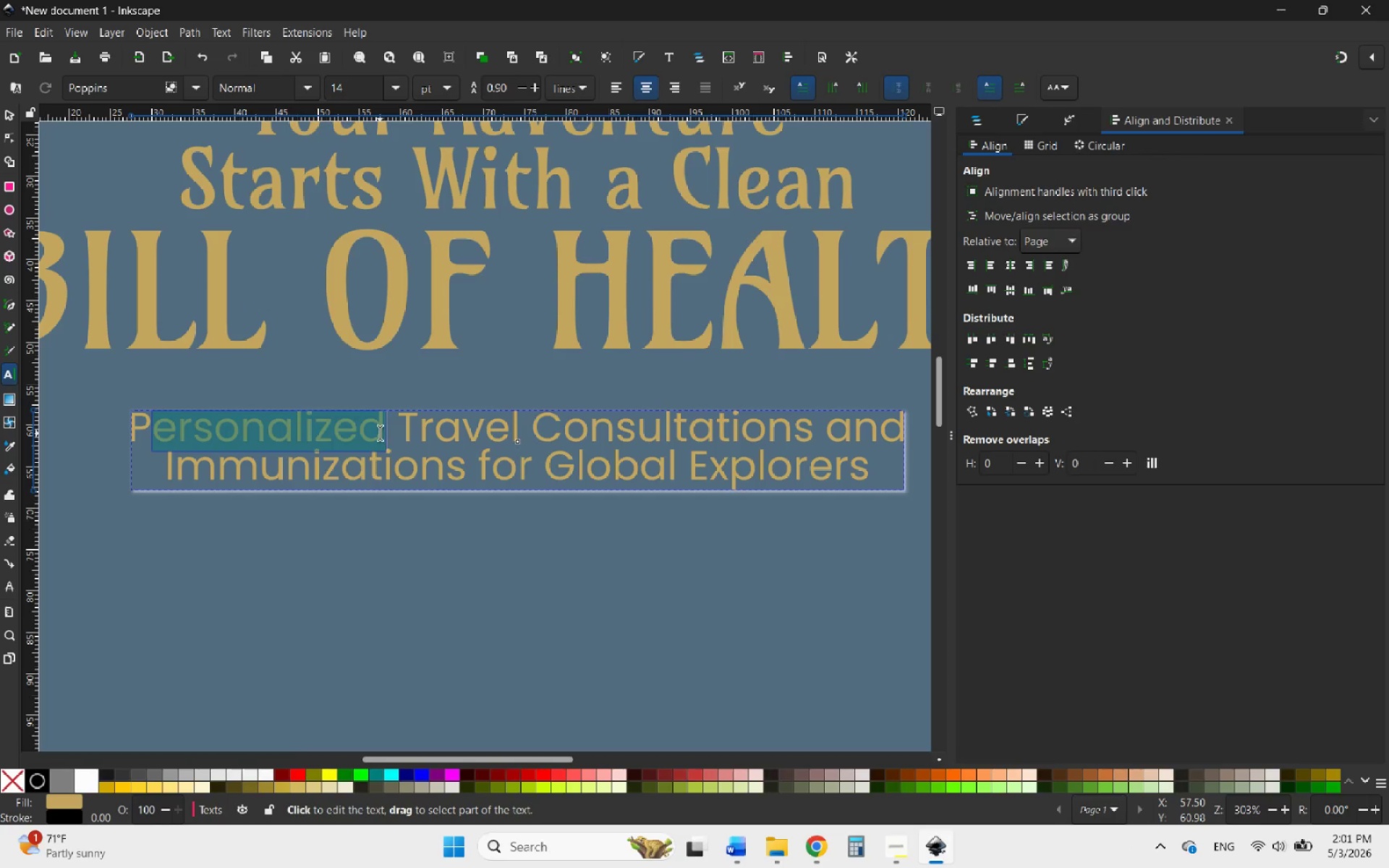 
type(ERSONALIZED)
 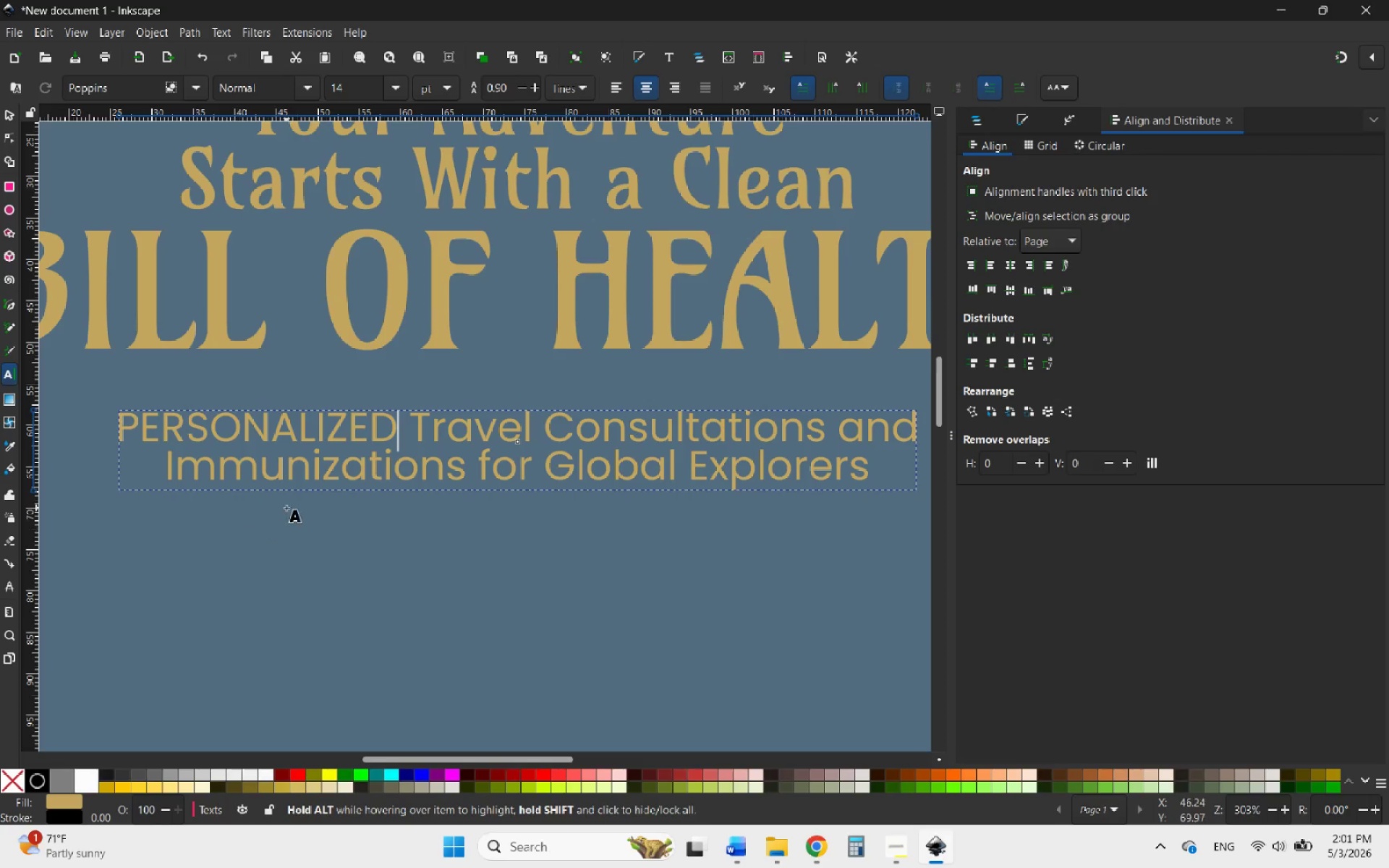 
left_click_drag(start_coordinate=[436, 428], to_coordinate=[531, 430])
 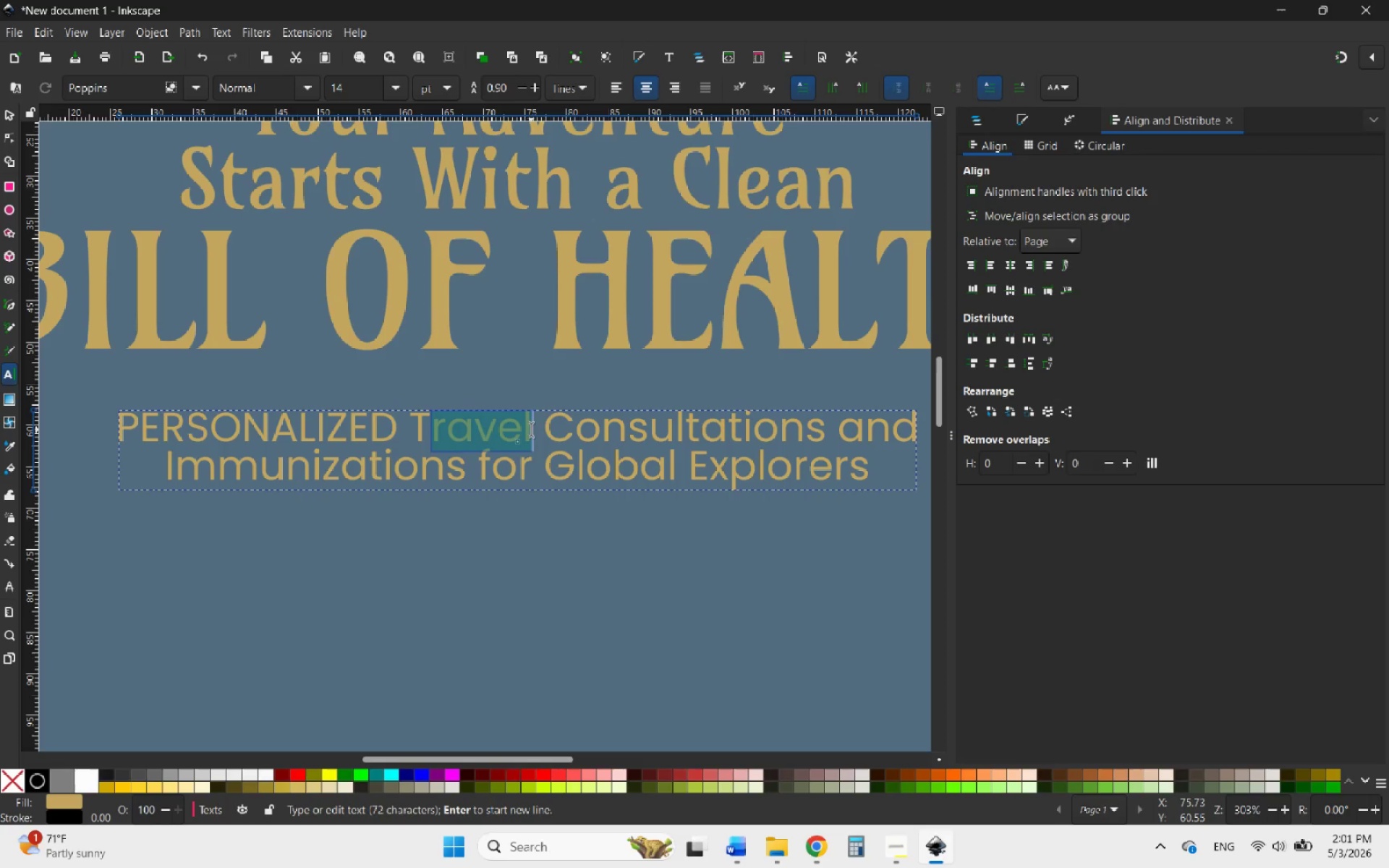 
type(RAVEL)
 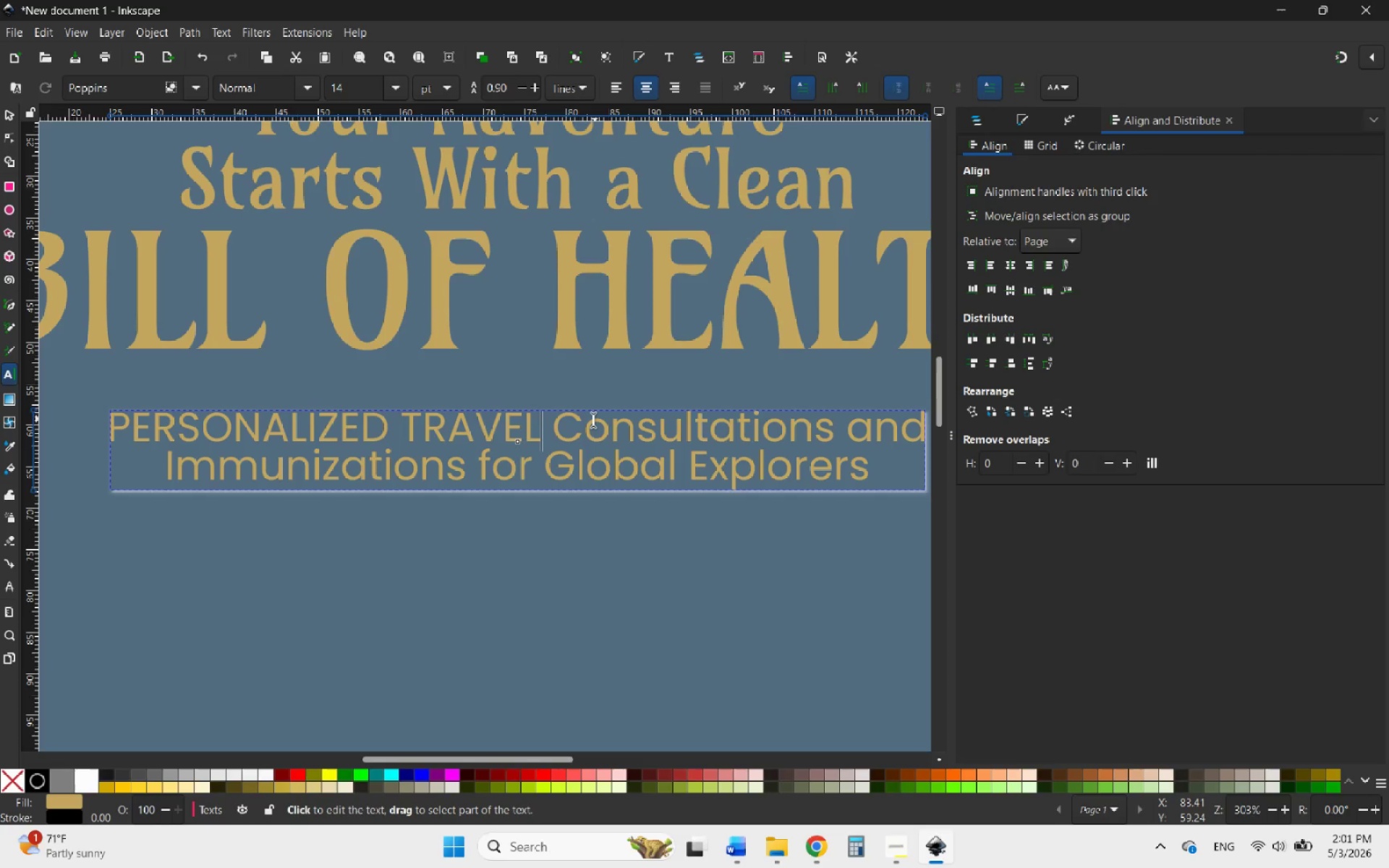 
left_click_drag(start_coordinate=[592, 422], to_coordinate=[826, 425])
 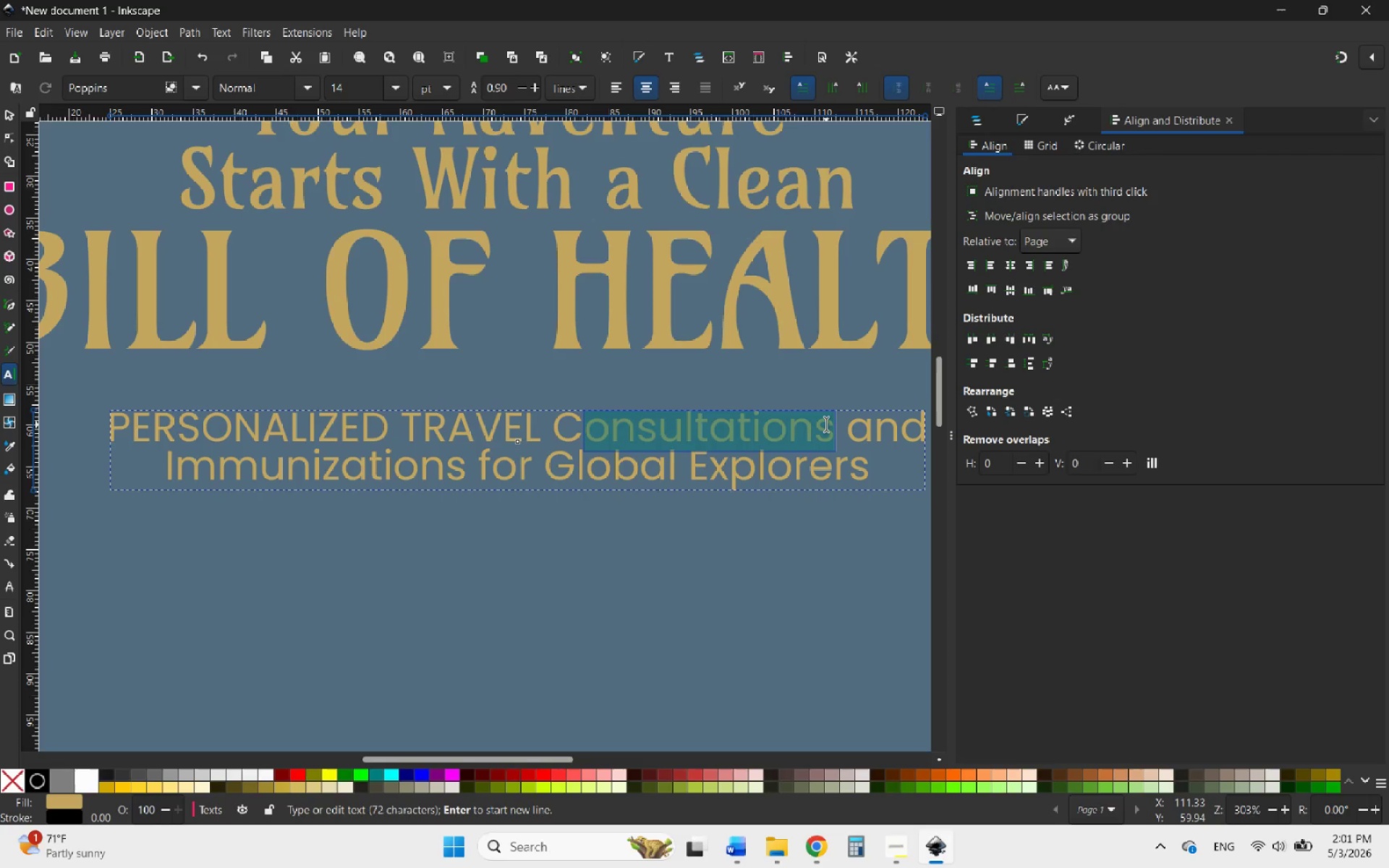 
type(ONSULTATIONS)
 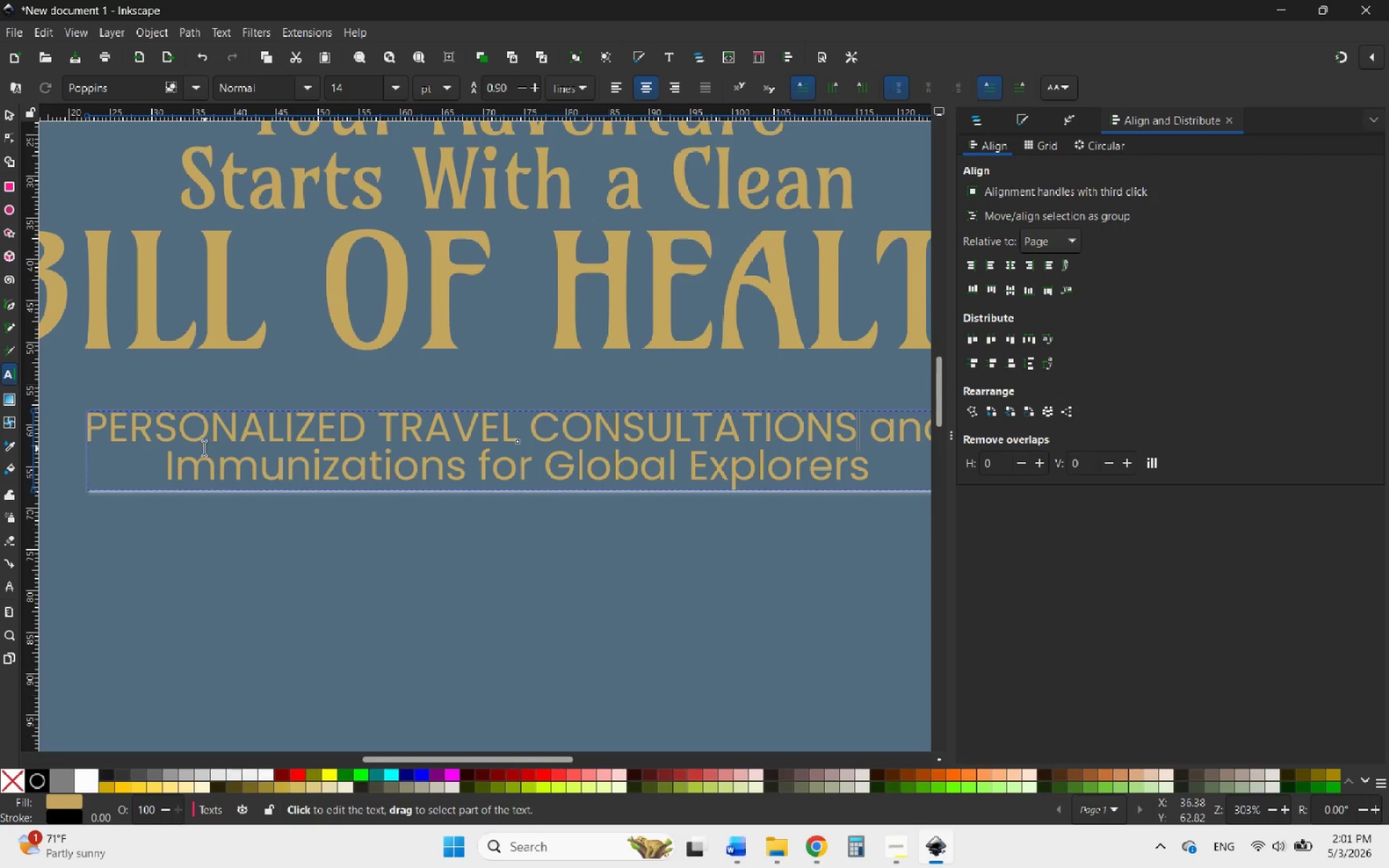 
left_click_drag(start_coordinate=[181, 459], to_coordinate=[460, 462])
 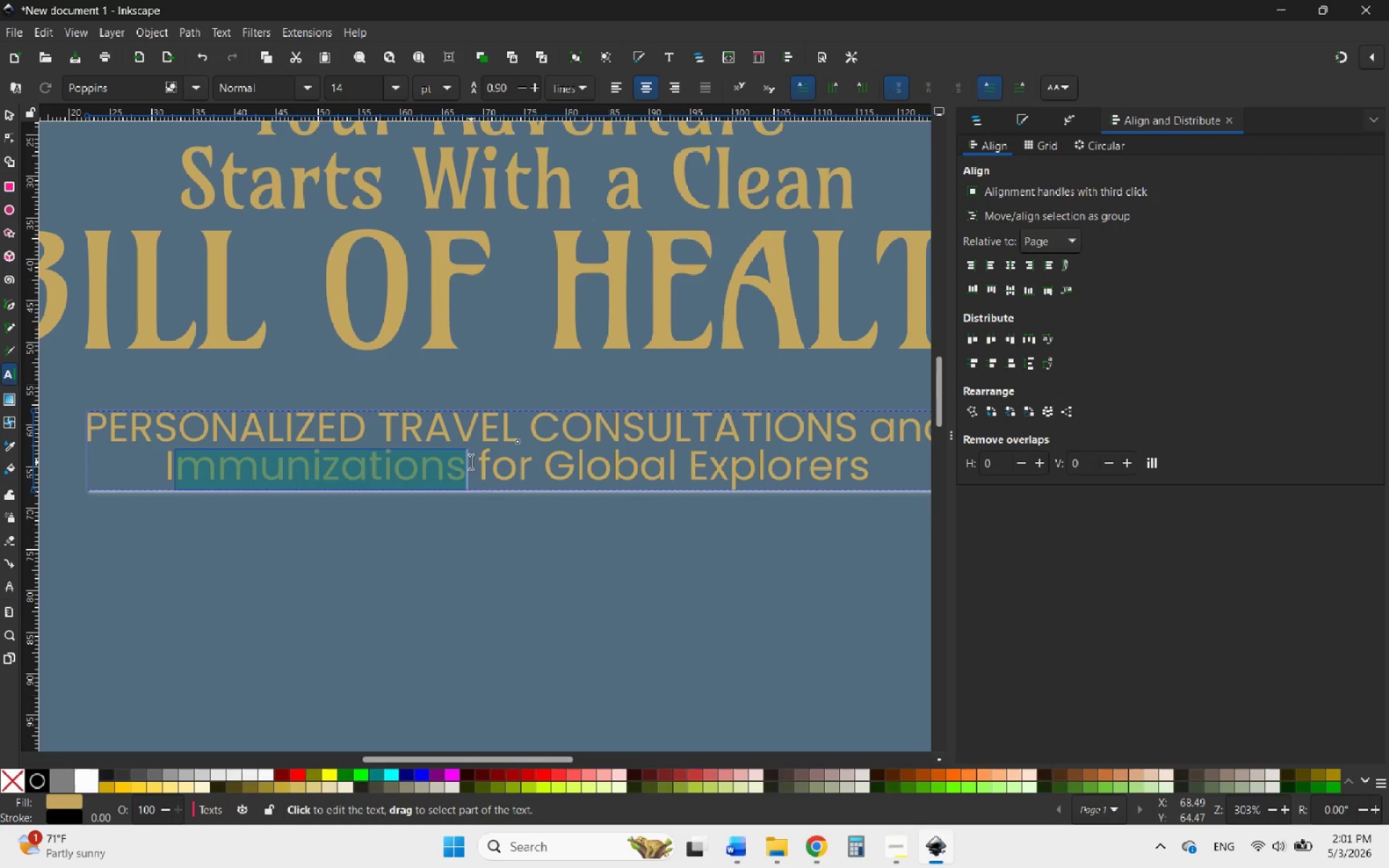 
type(MMUNIZATIONS)
 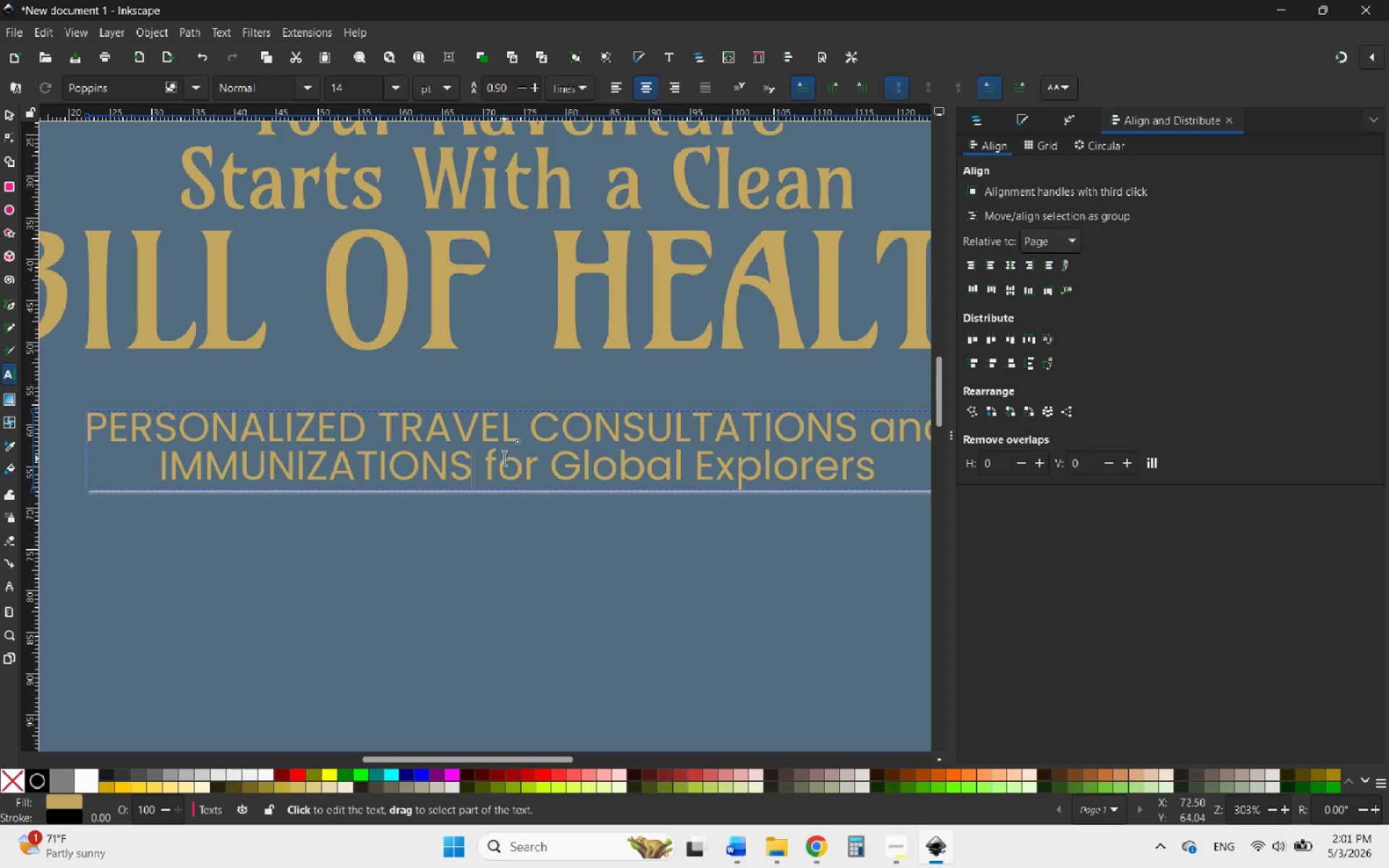 
left_click_drag(start_coordinate=[489, 461], to_coordinate=[684, 468])
 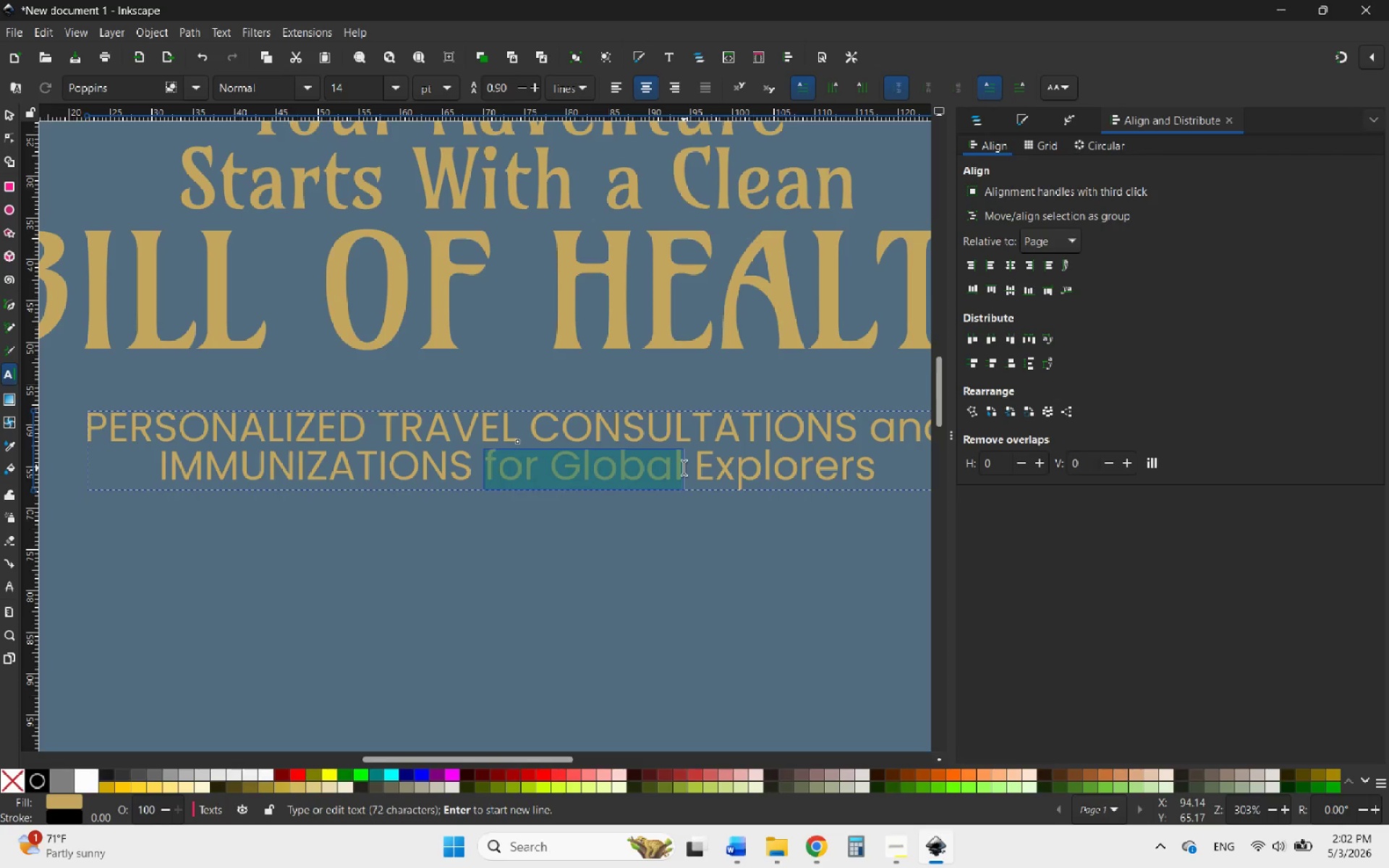 
type(FOR GLOBAL)
 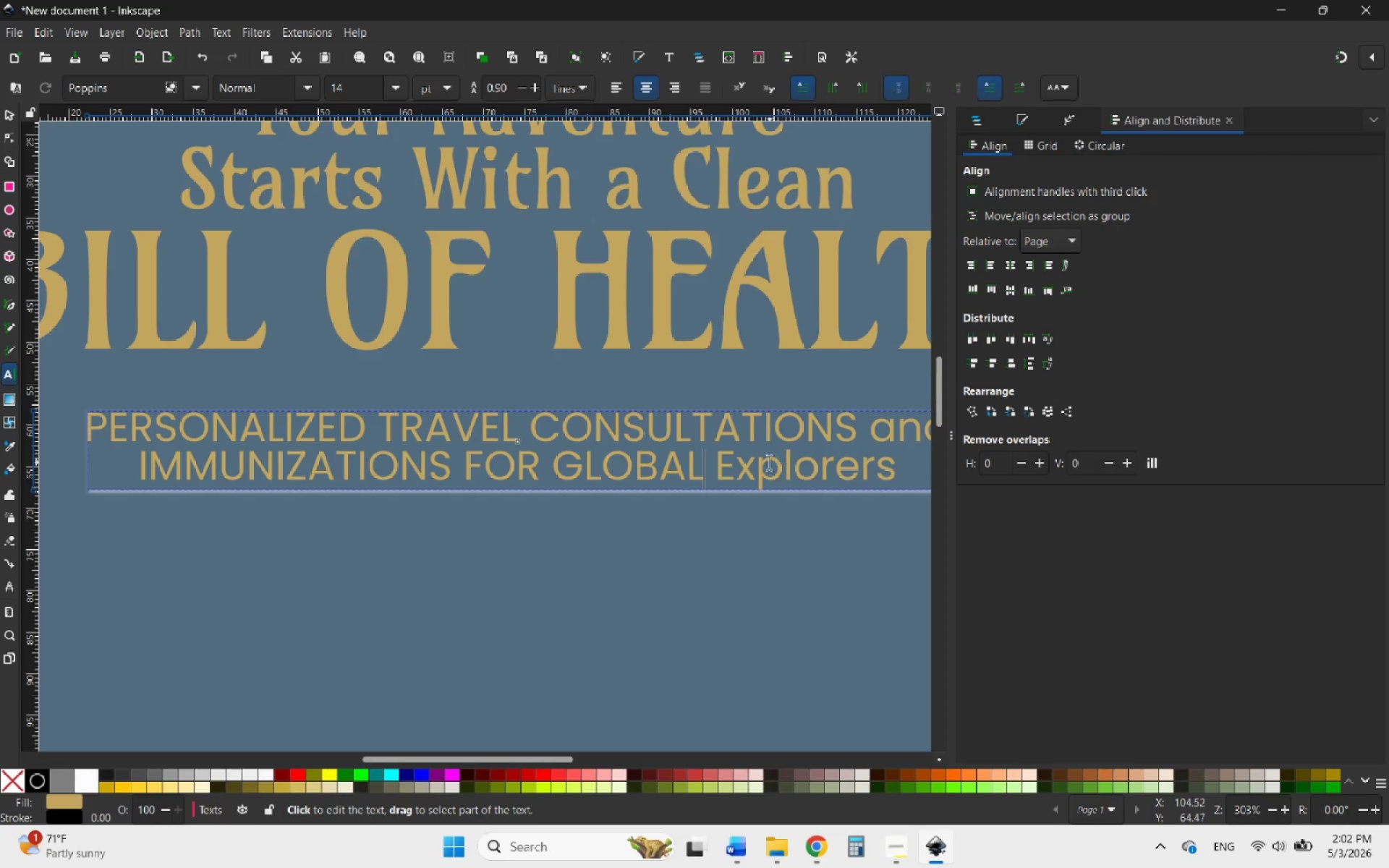 
left_click_drag(start_coordinate=[742, 469], to_coordinate=[886, 456])
 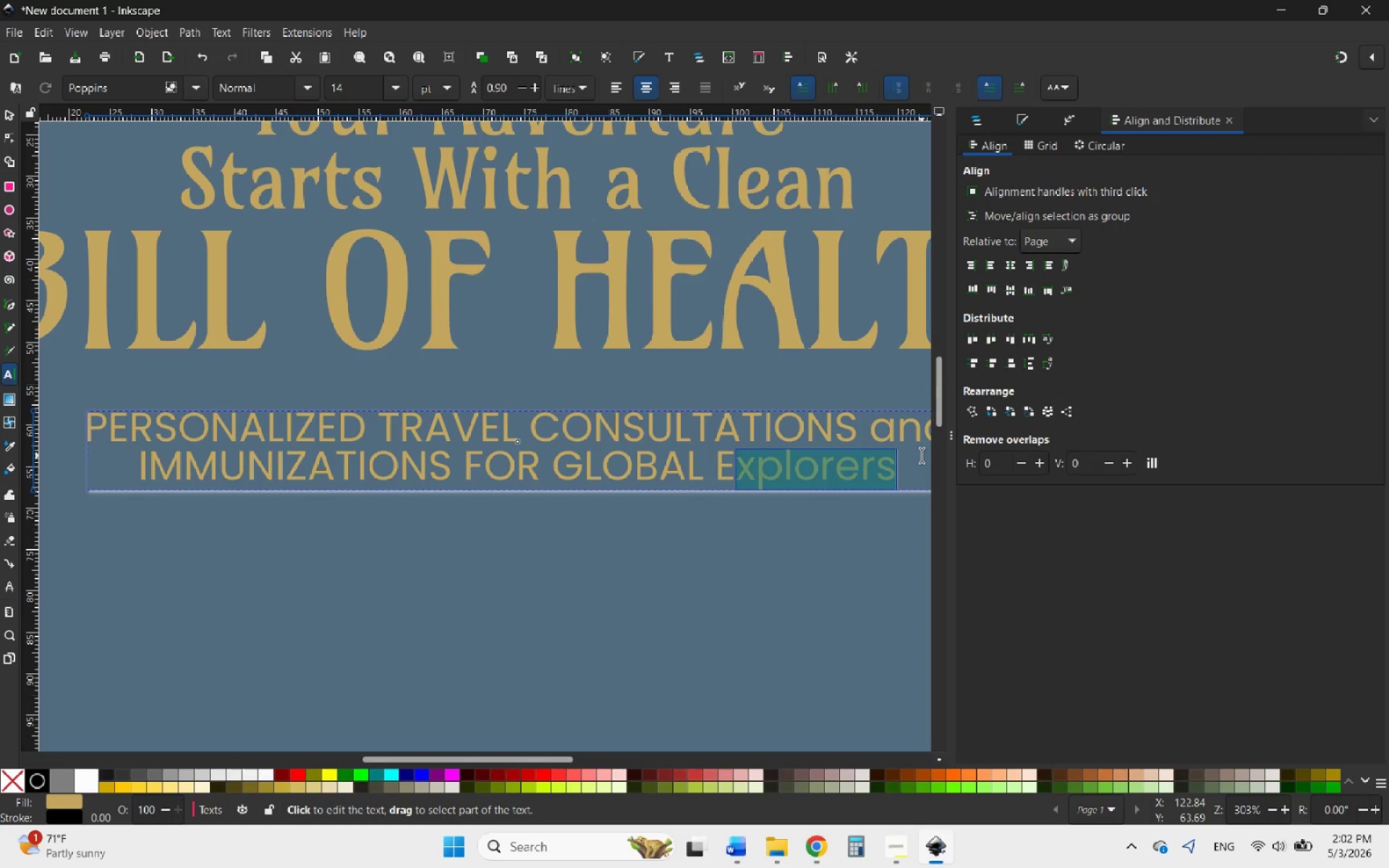 
type(XPLORERS)
 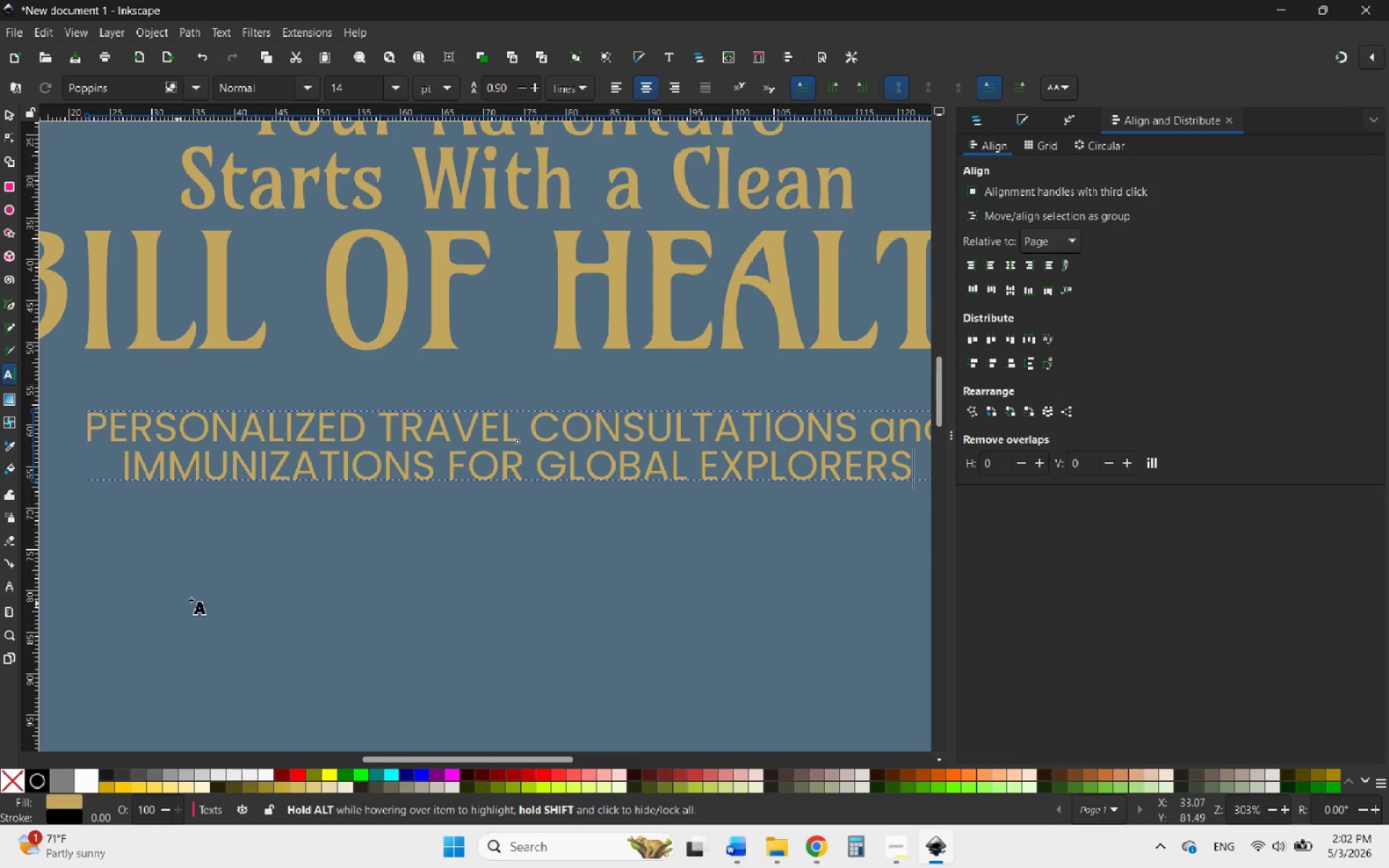 
hold_key(key=ControlLeft, duration=0.84)
scroll: coordinate [284, 582], scroll_direction: down, amount: 1.0
 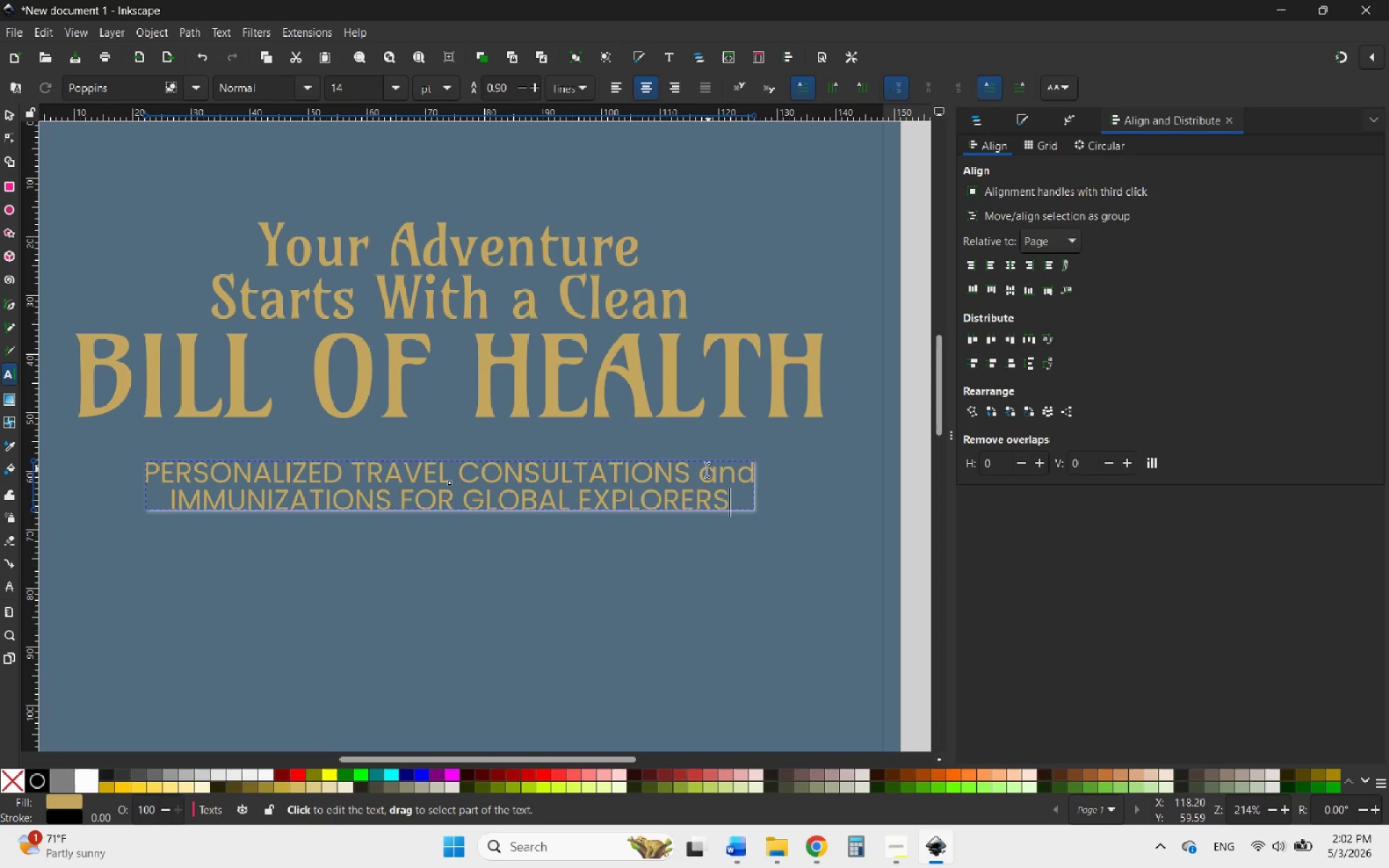 
left_click_drag(start_coordinate=[700, 473], to_coordinate=[770, 472])
 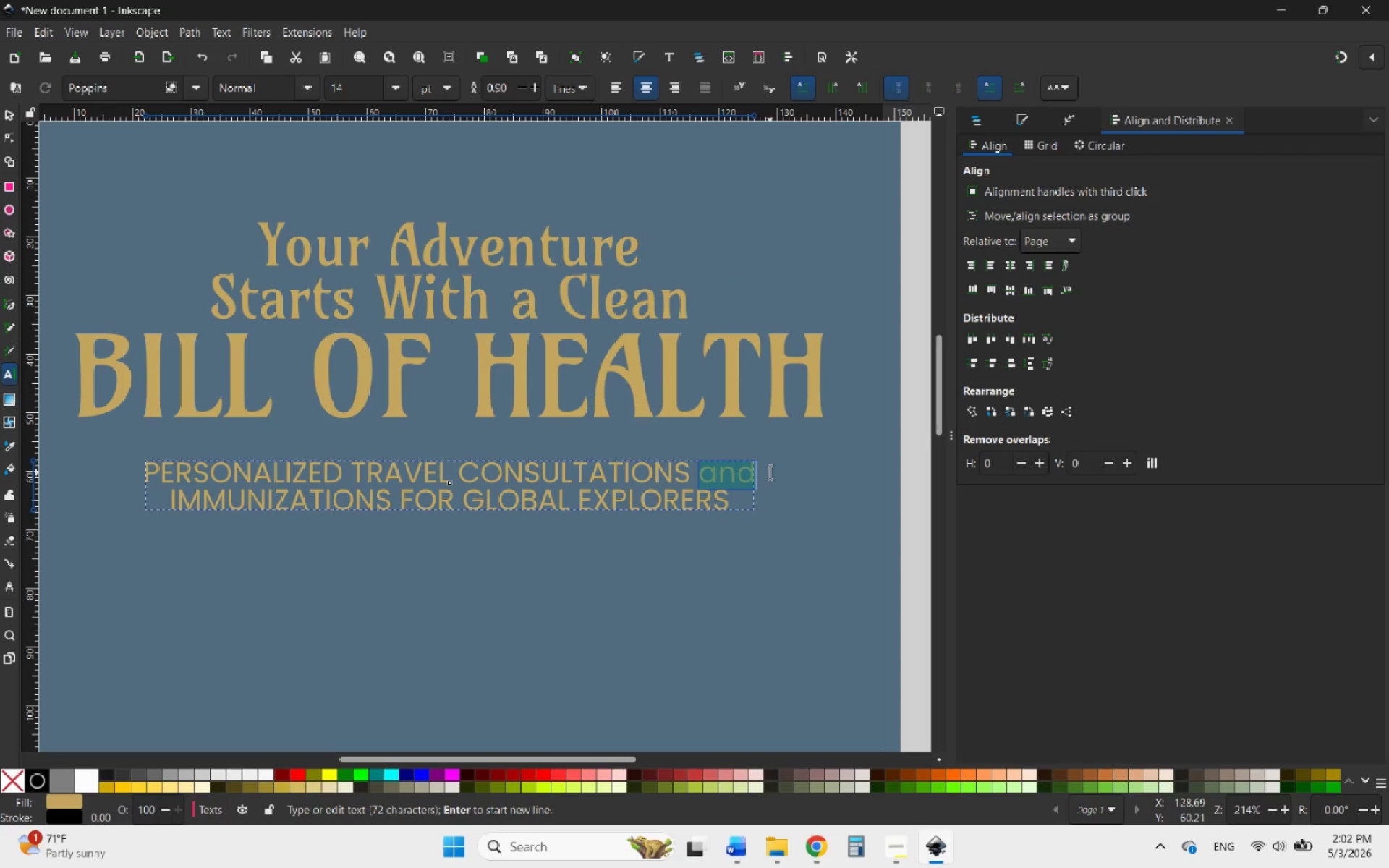 
type(AND)
 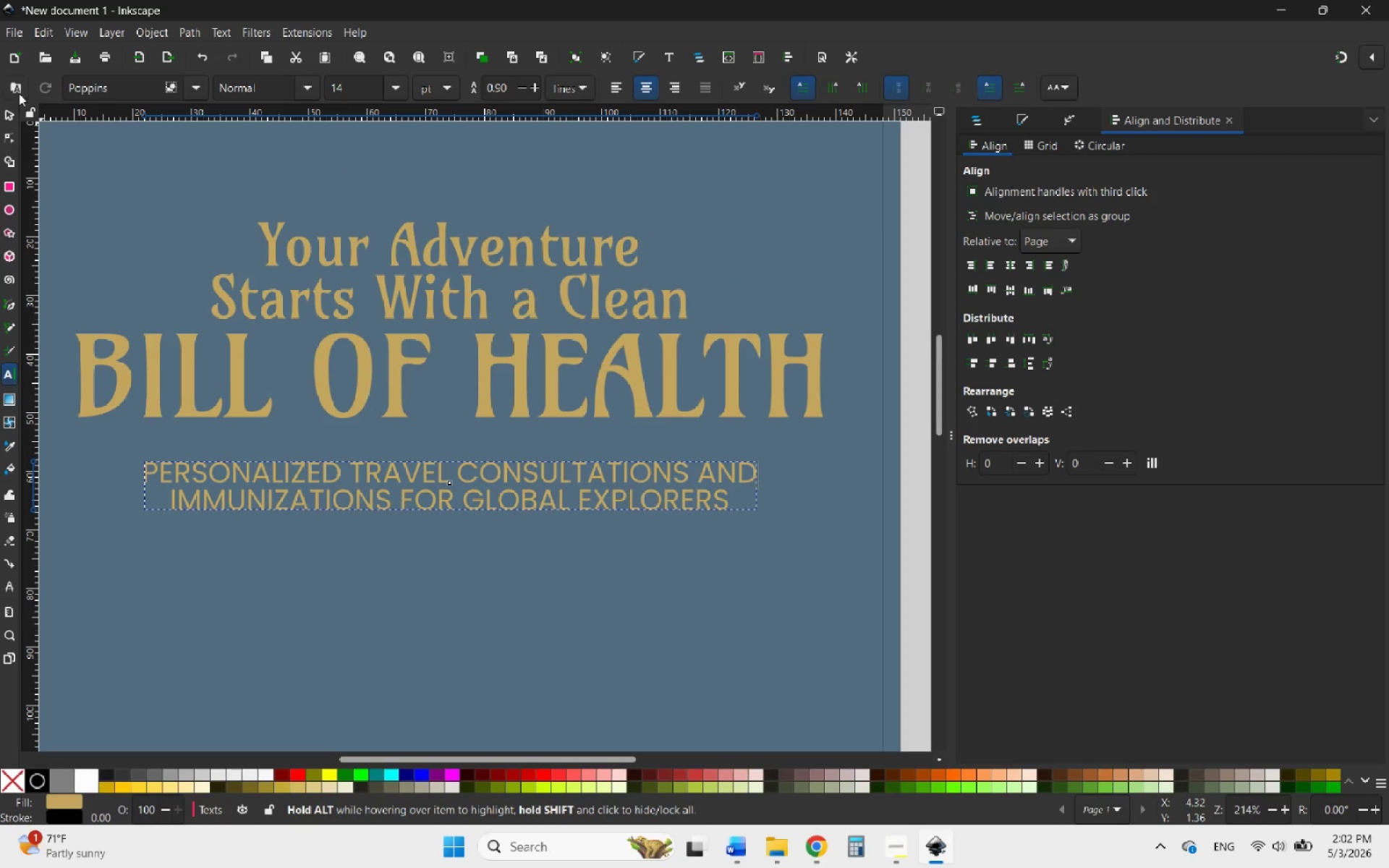 
left_click([14, 119])
 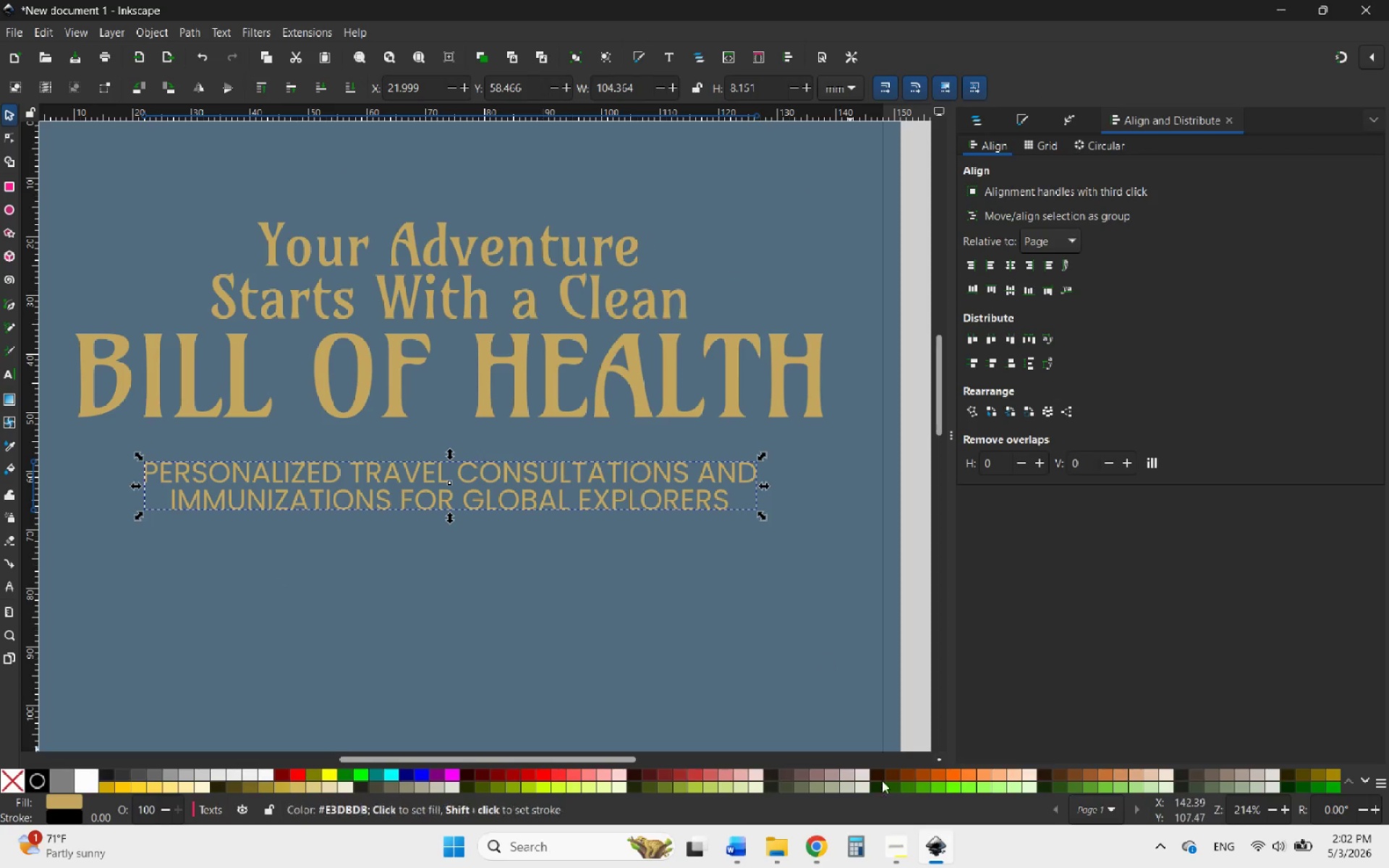 
mouse_move([896, 836])
 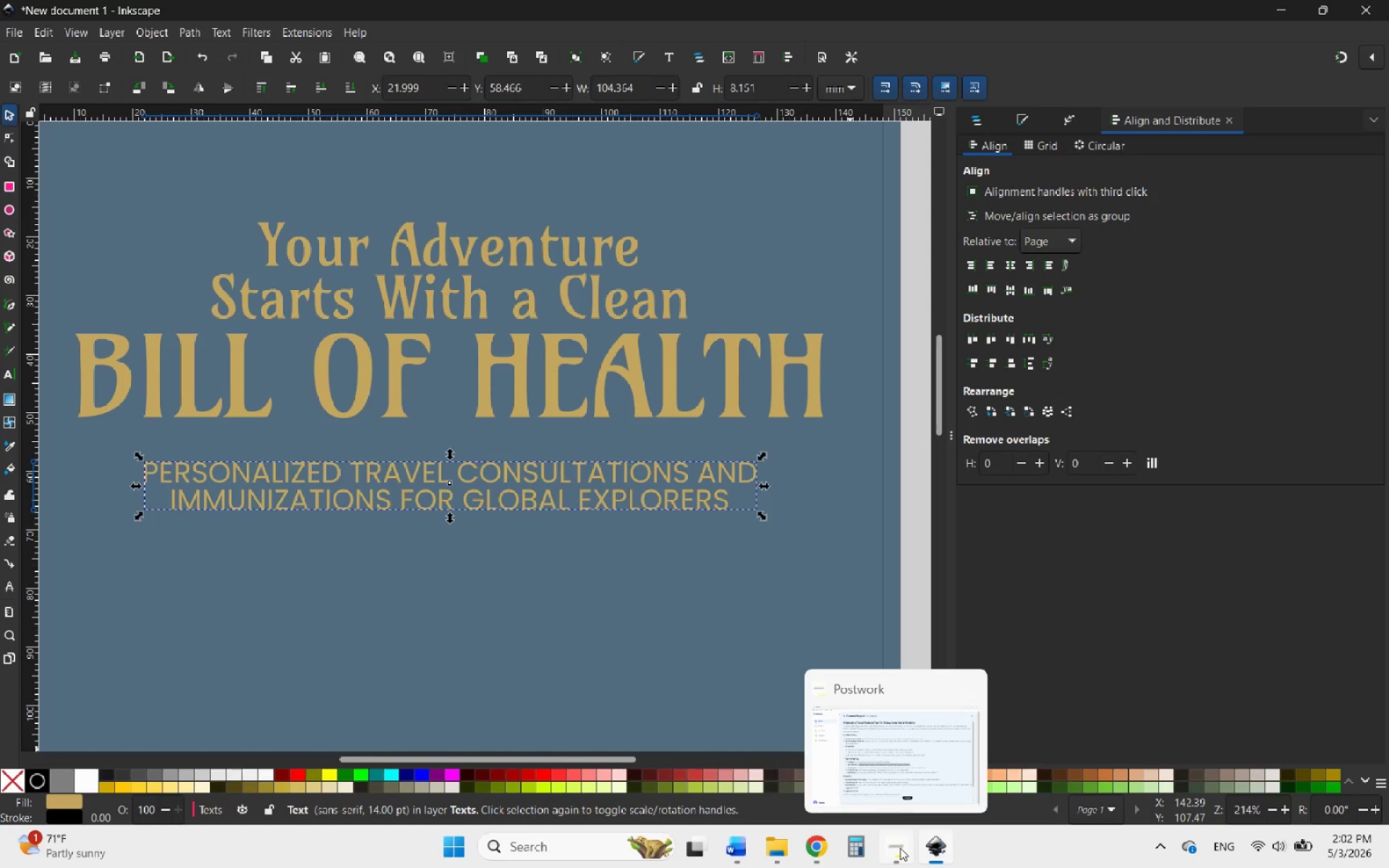 
left_click([900, 848])